 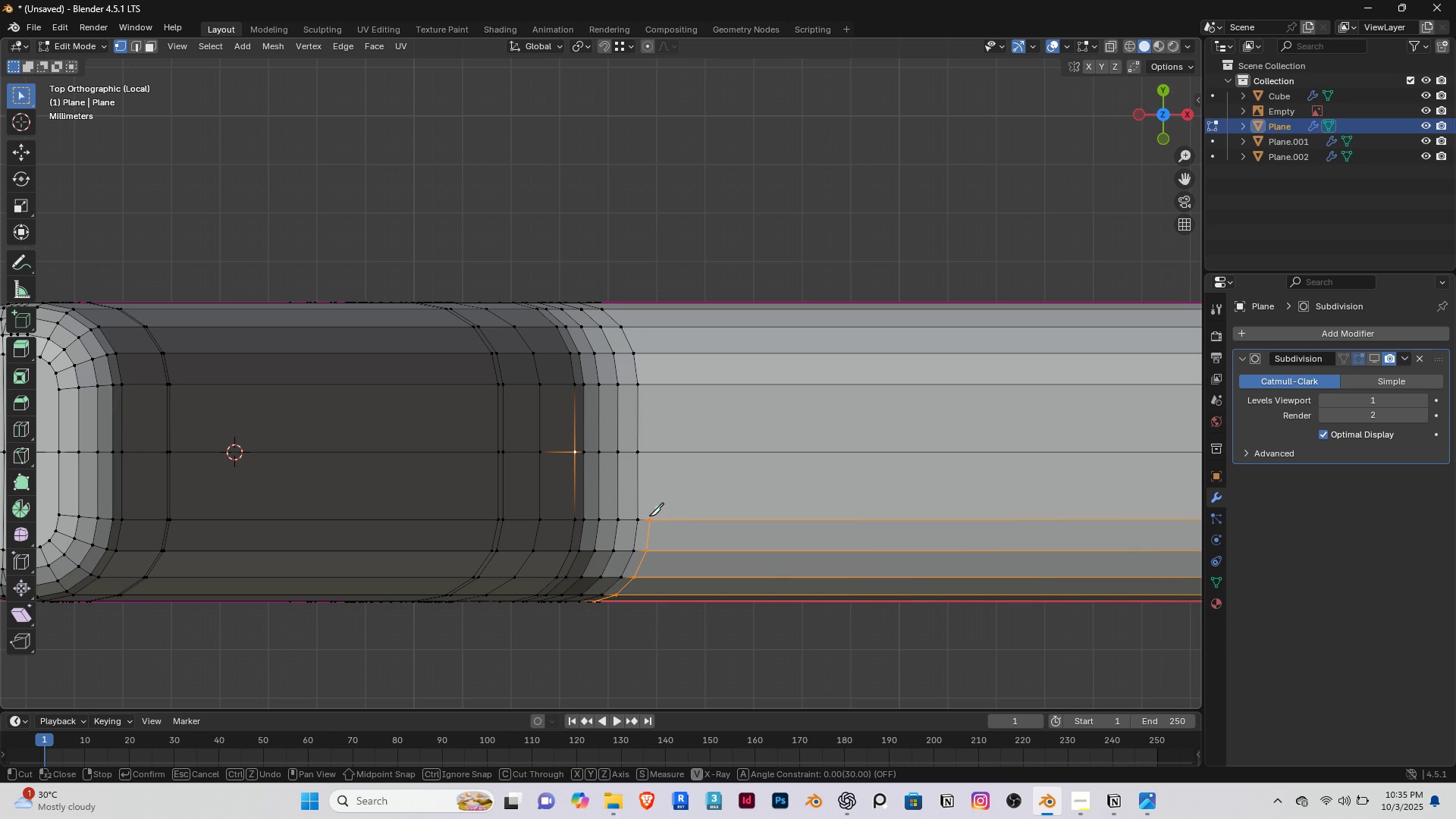 
left_click([654, 514])
 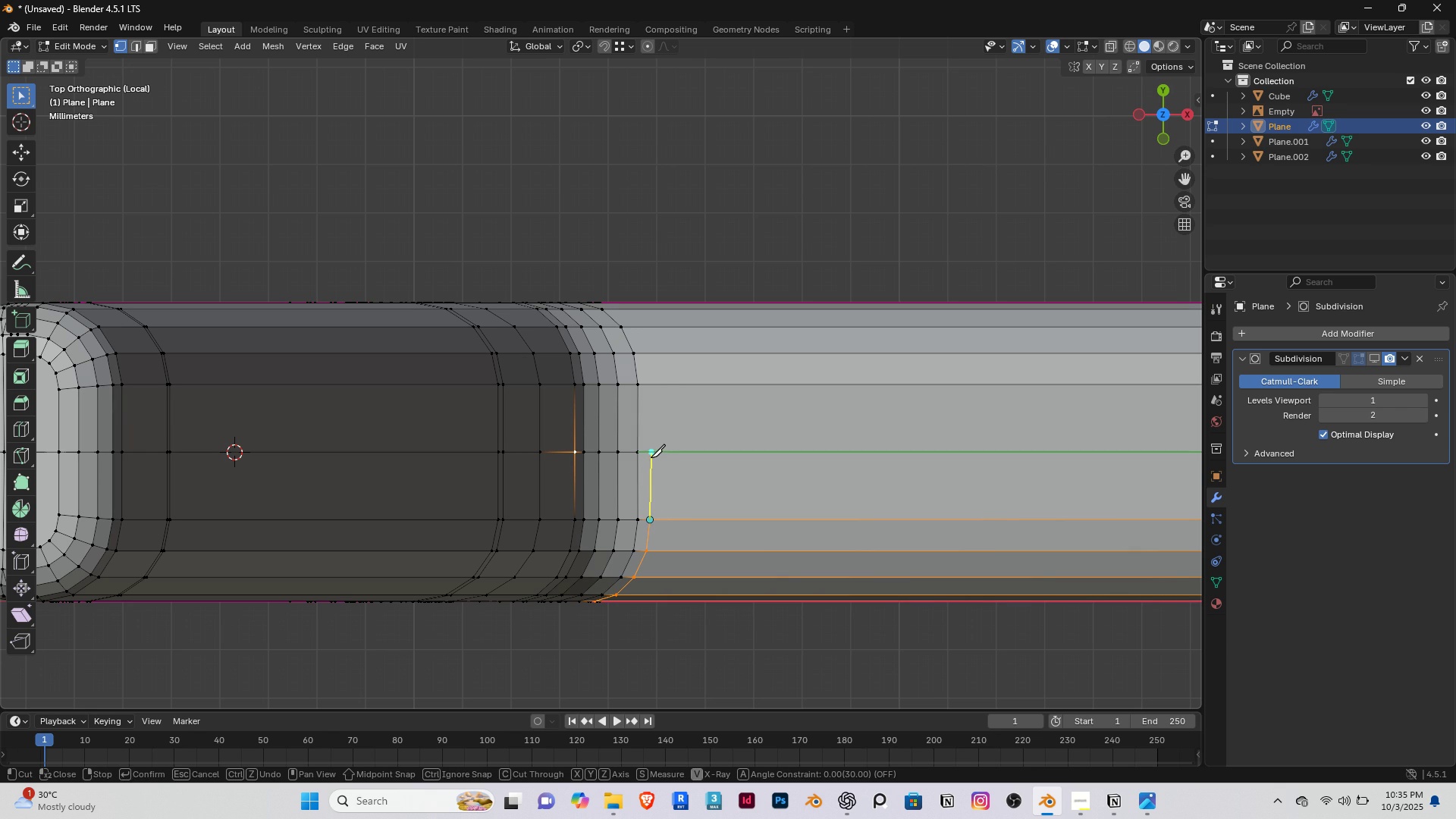 
left_click([651, 457])
 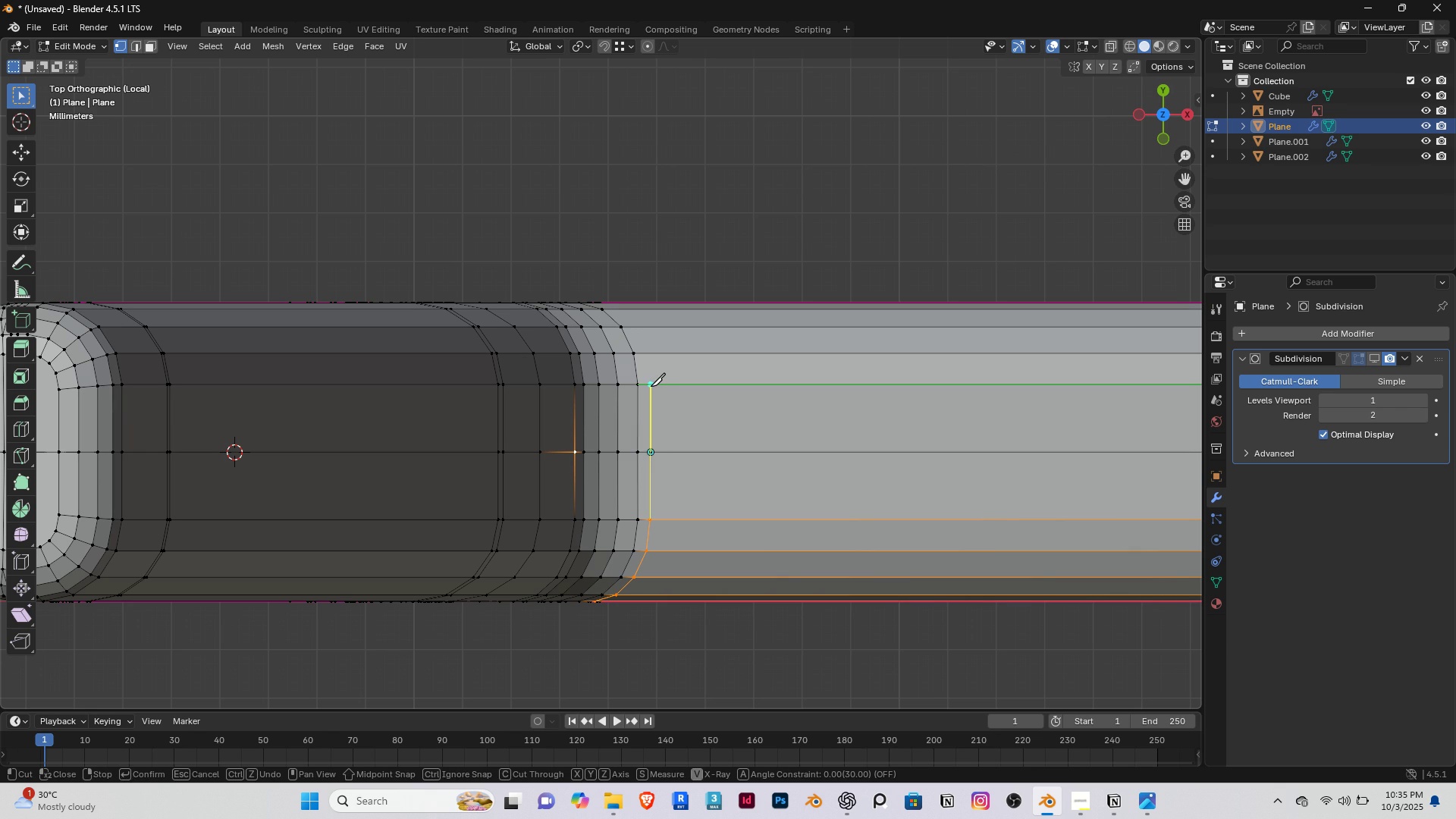 
left_click([651, 385])
 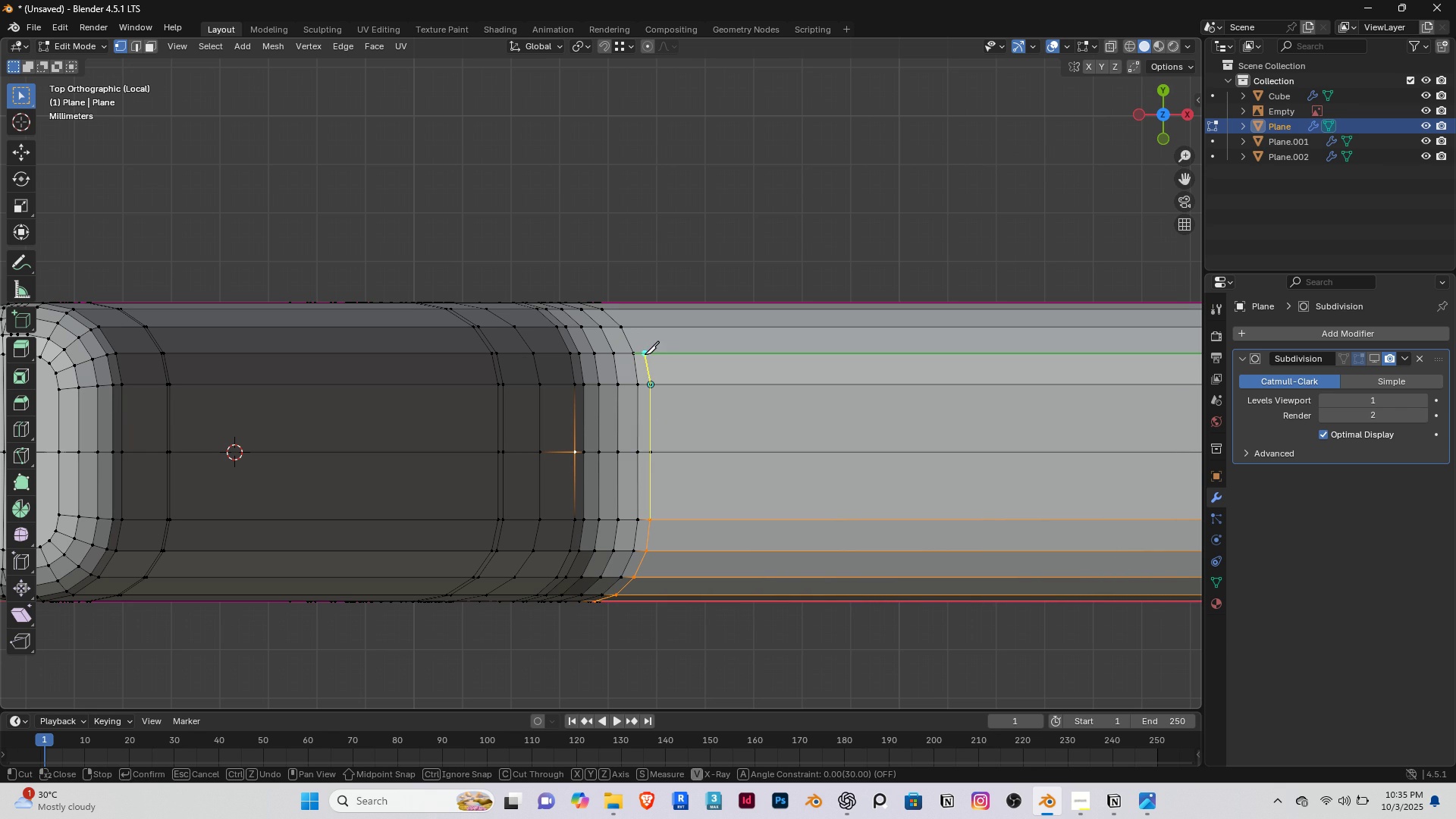 
left_click([645, 354])
 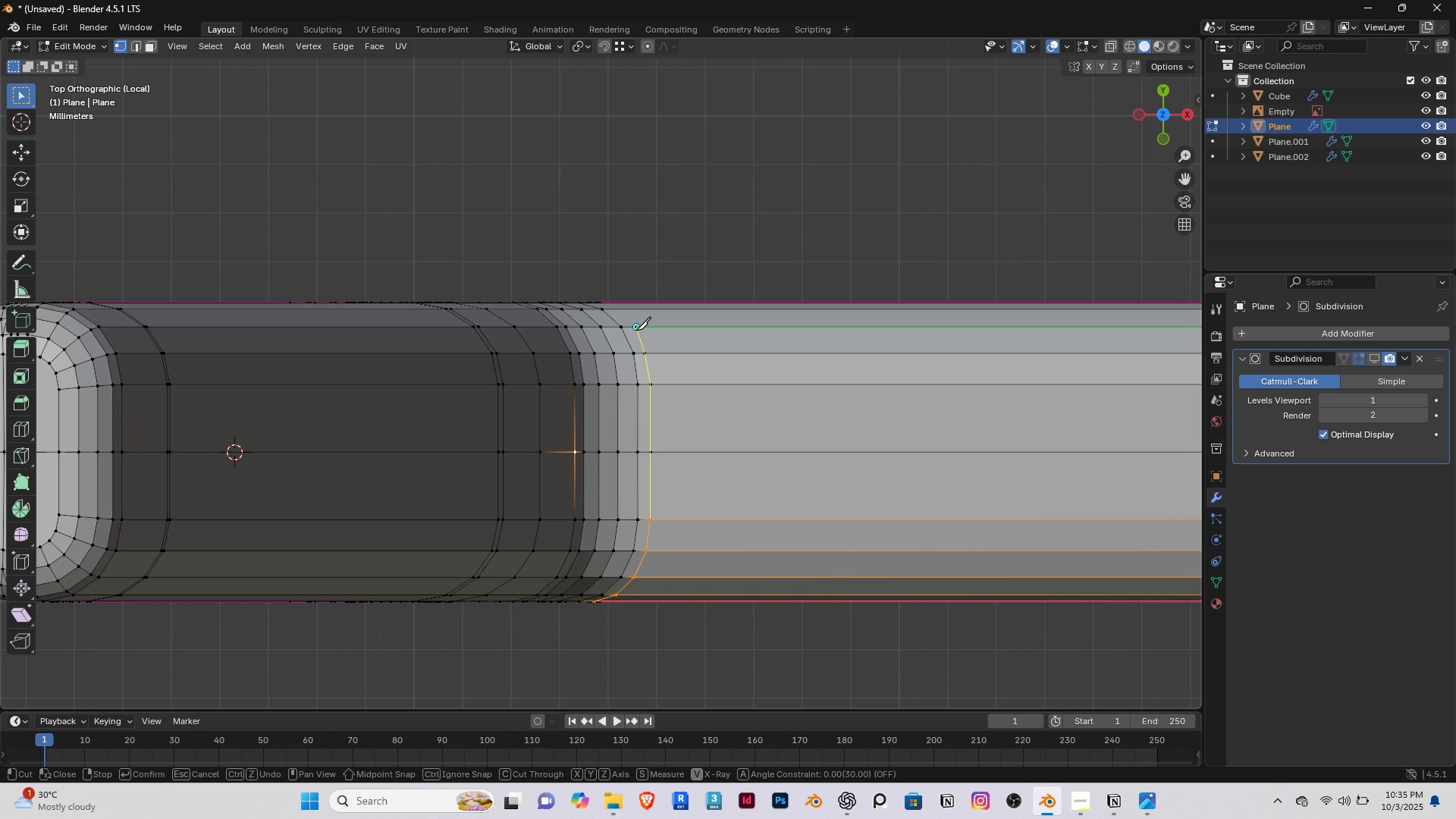 
left_click([636, 330])
 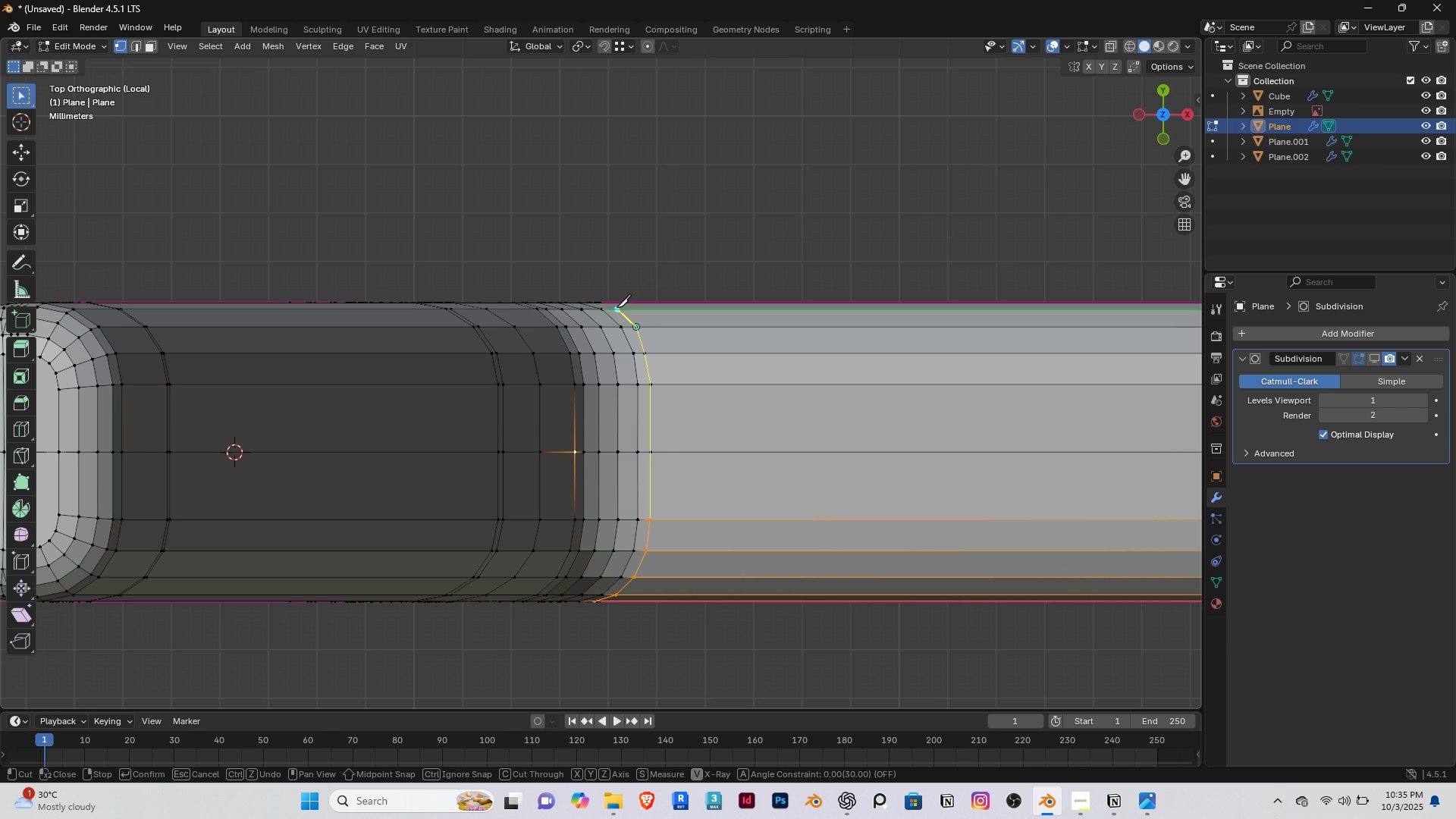 
left_click([617, 307])
 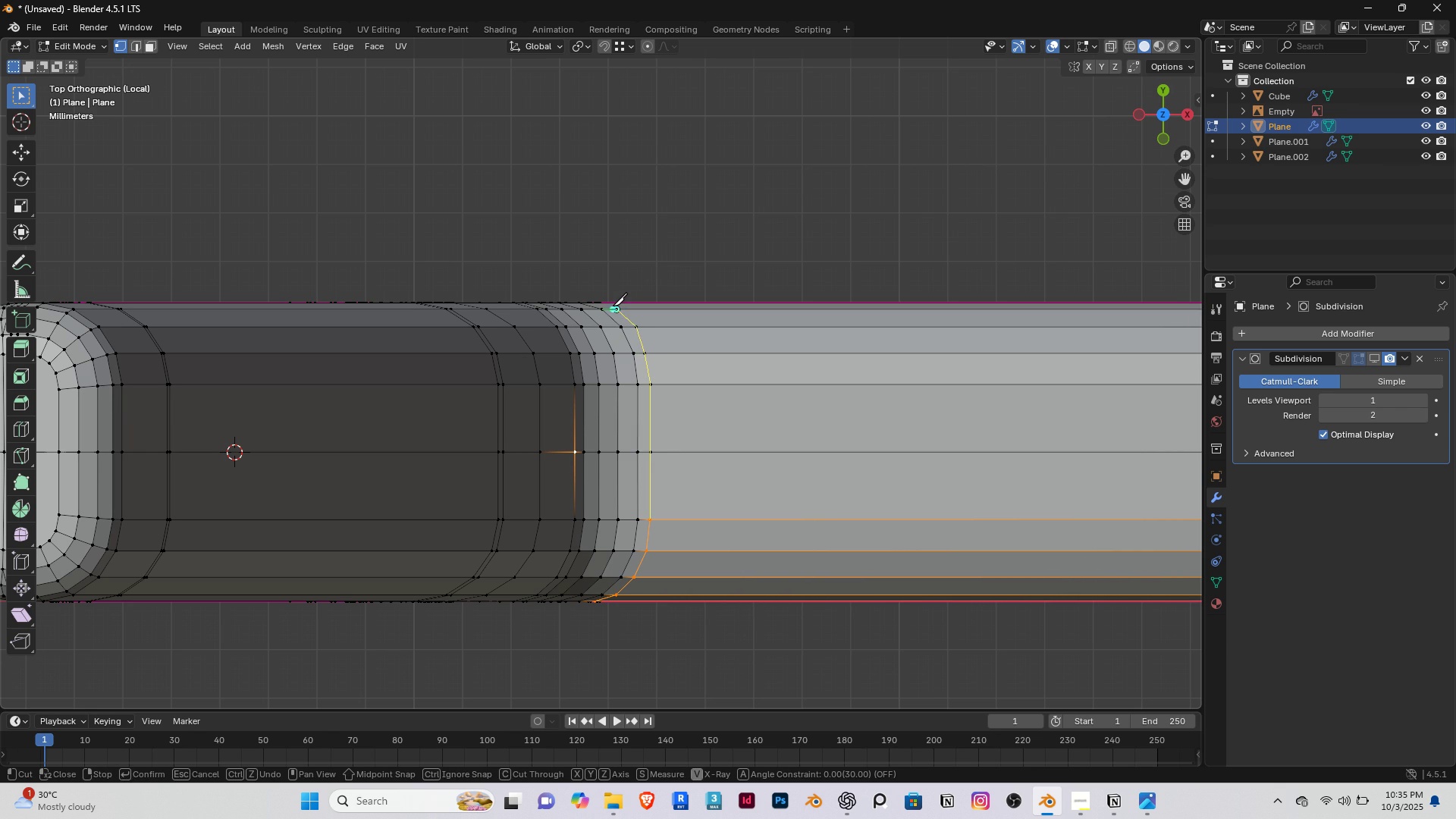 
right_click([613, 306])
 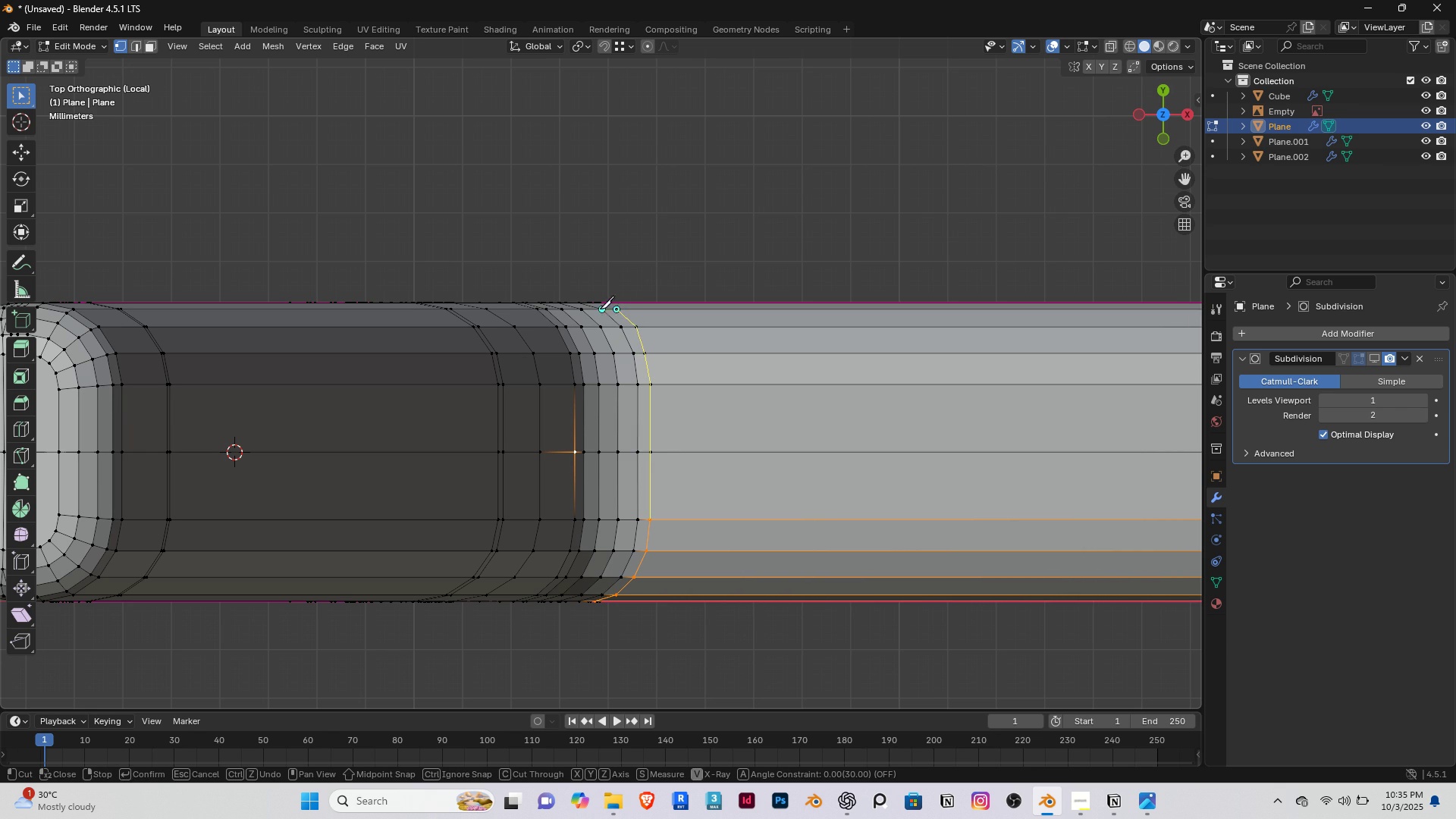 
scroll: coordinate [602, 316], scroll_direction: down, amount: 3.0
 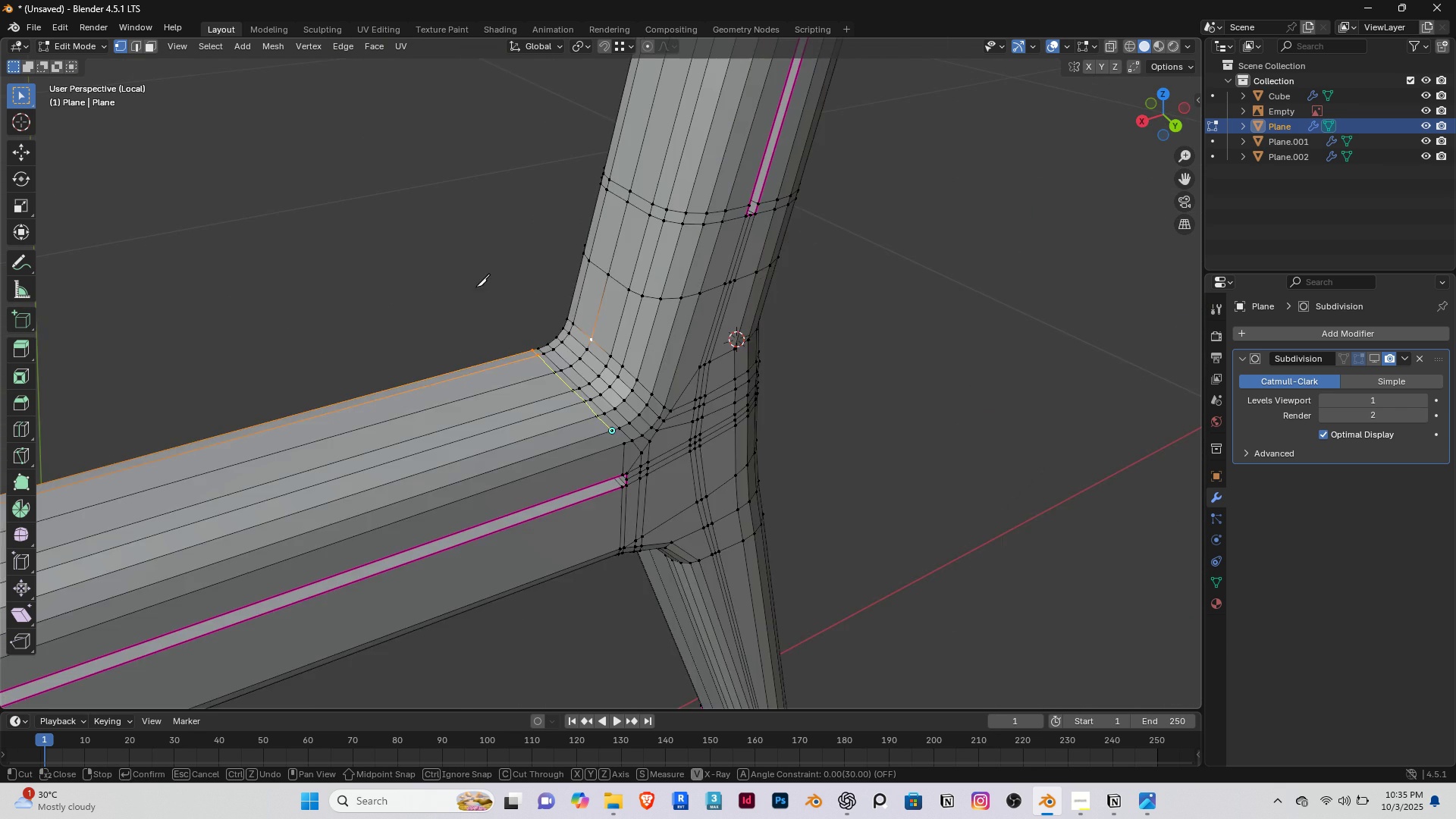 
scroll: coordinate [568, 430], scroll_direction: up, amount: 3.0
 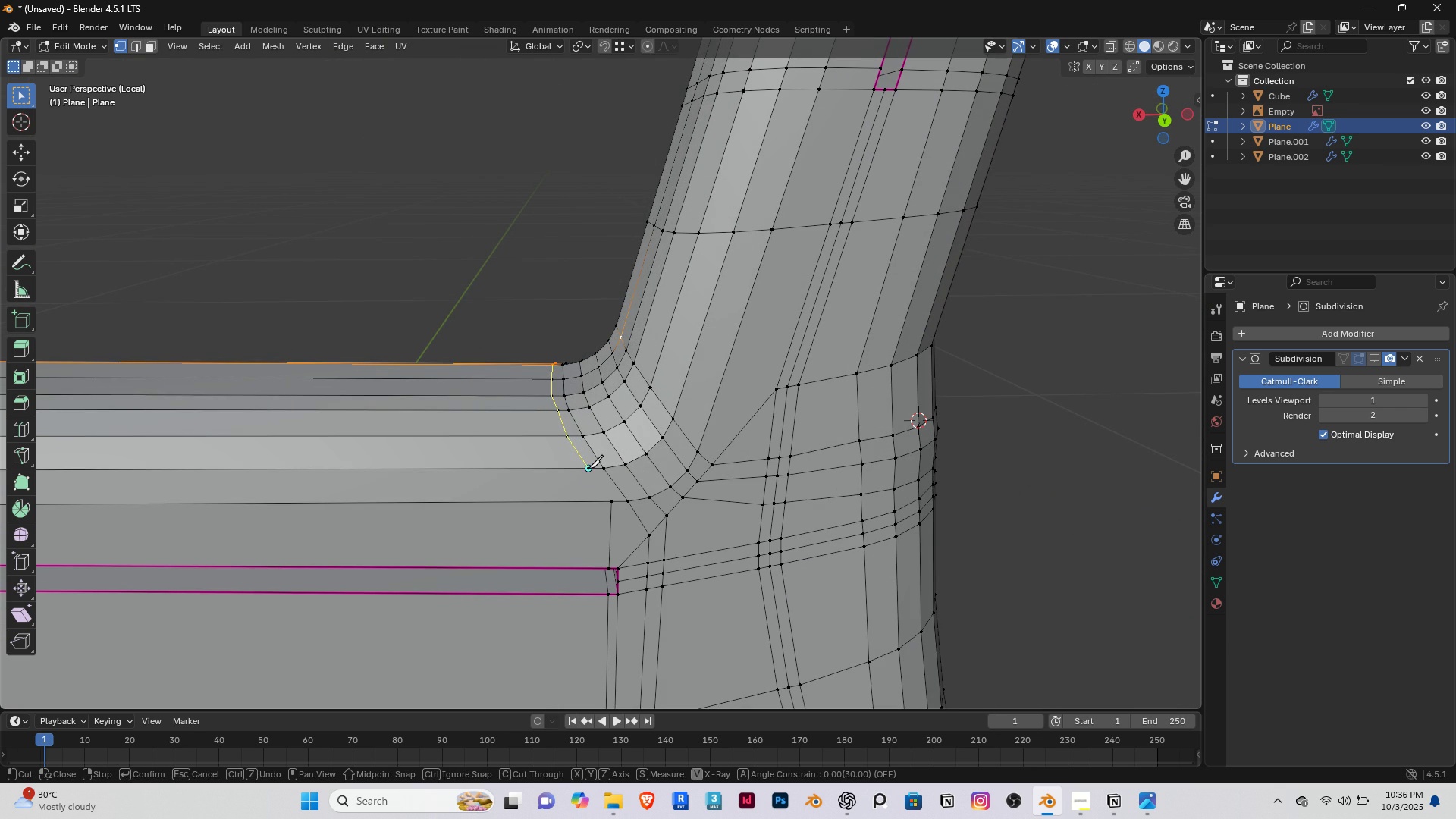 
key(Enter)